 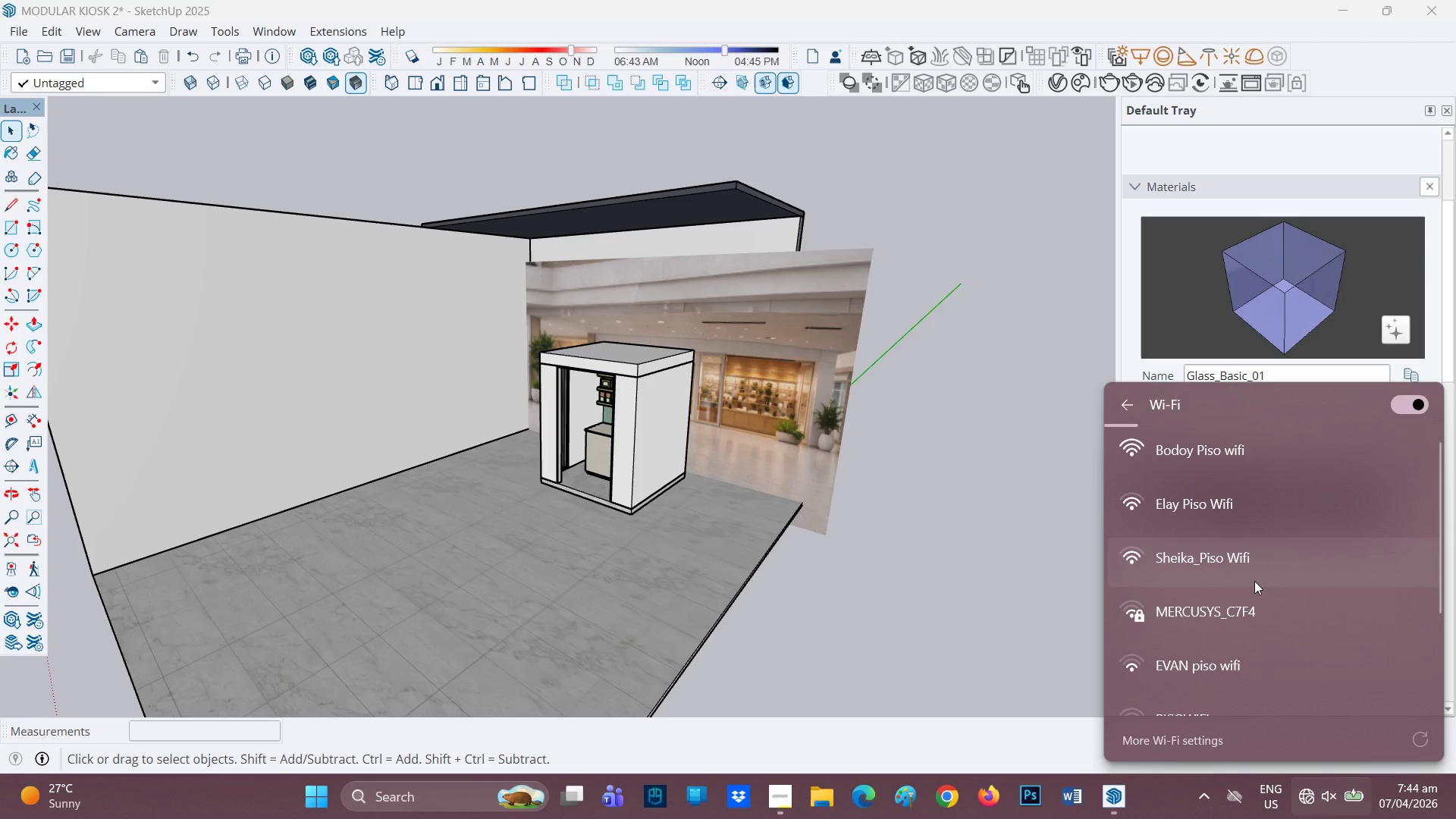 
left_click([1414, 403])
 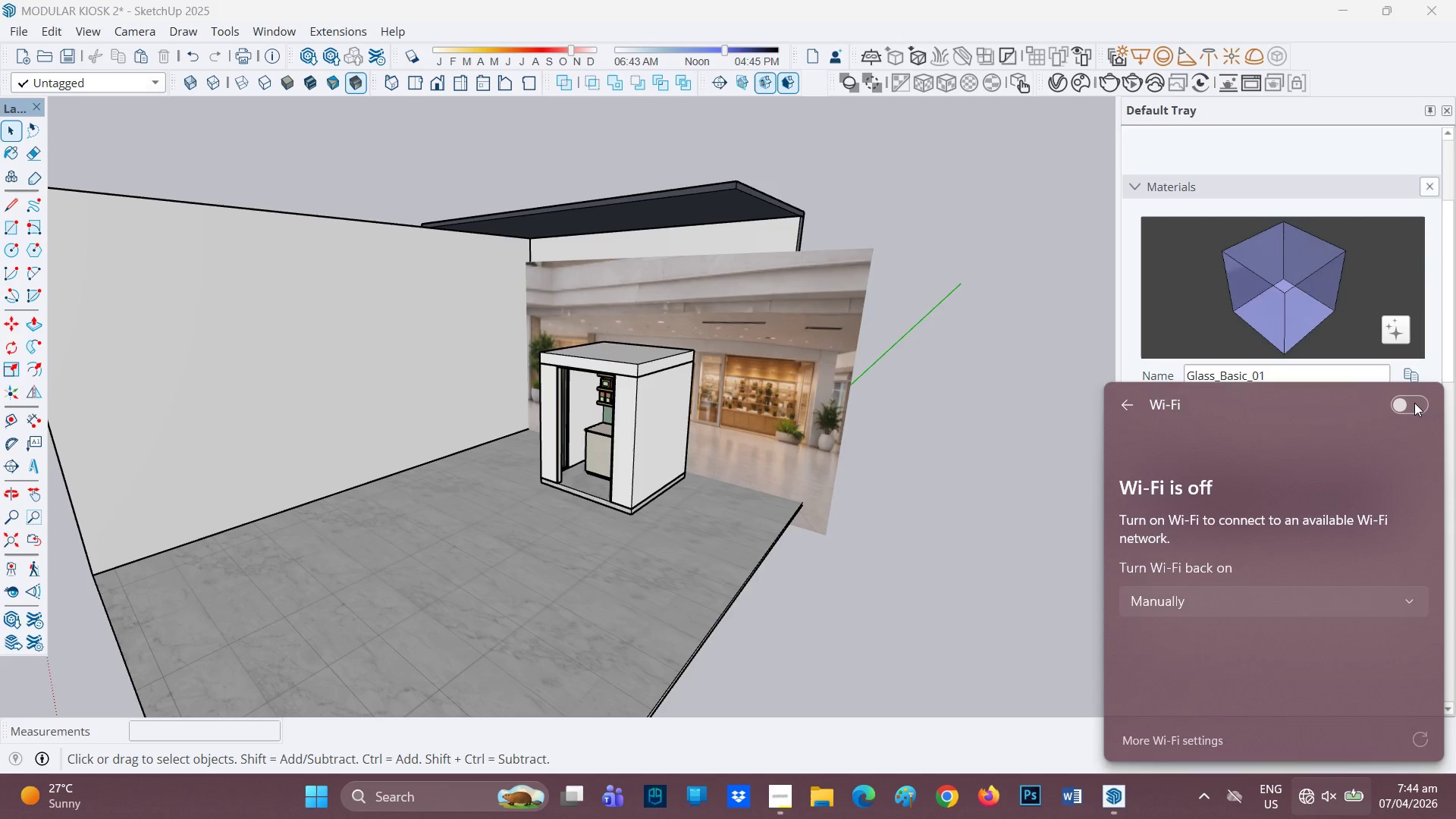 
left_click([1414, 403])
 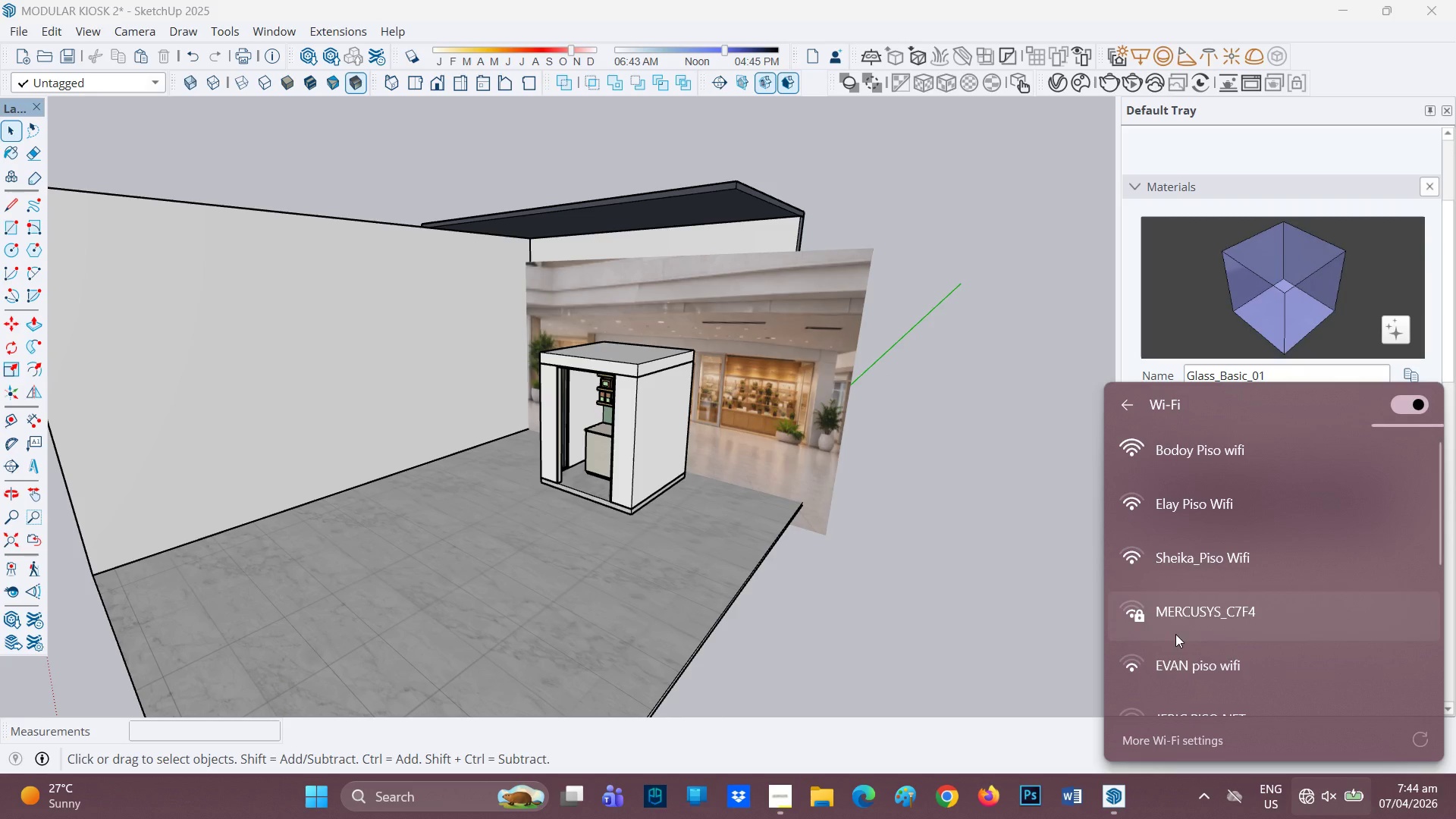 
scroll: coordinate [1282, 564], scroll_direction: none, amount: 0.0
 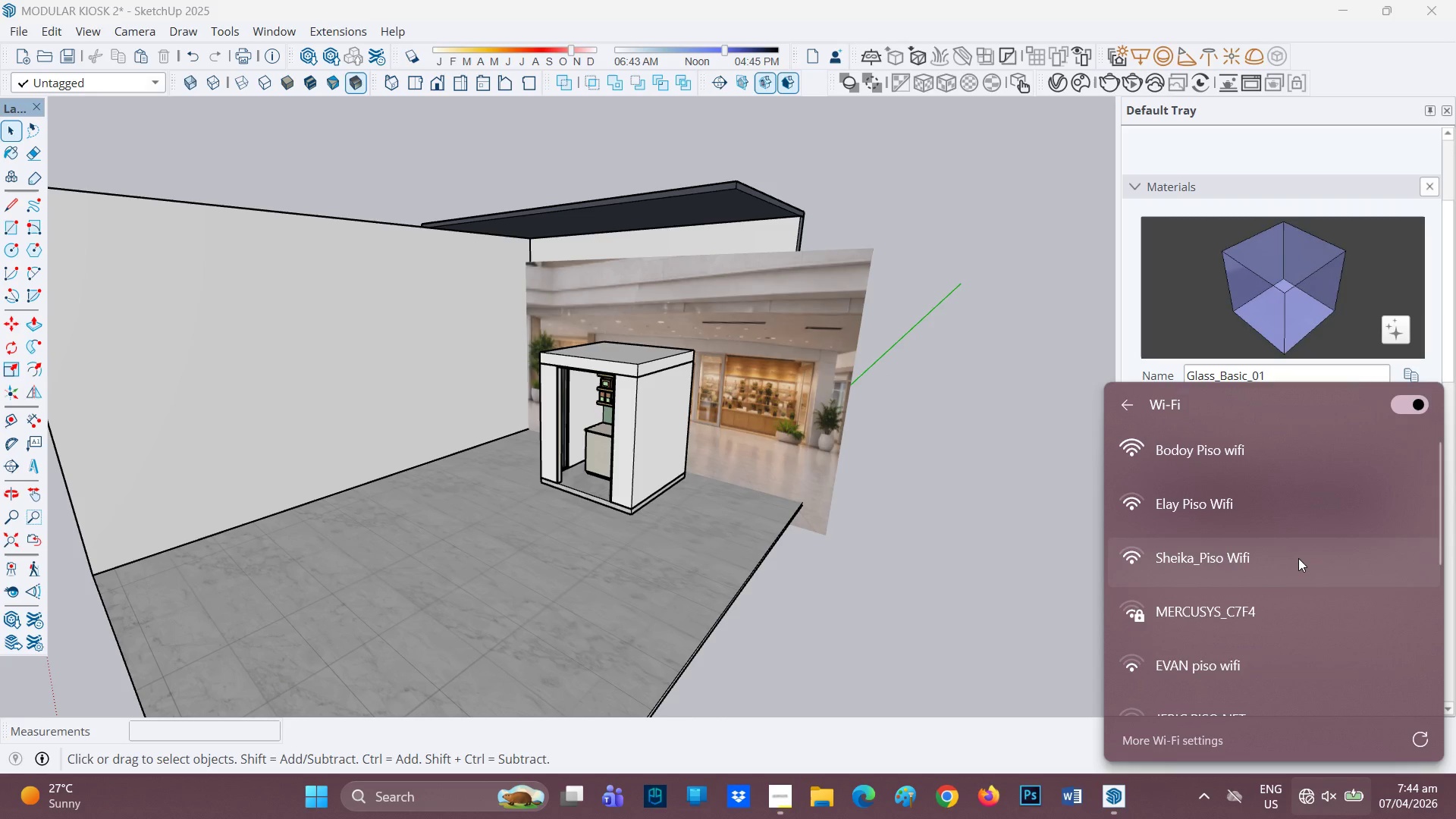 
scroll: coordinate [1304, 558], scroll_direction: up, amount: 1.0
 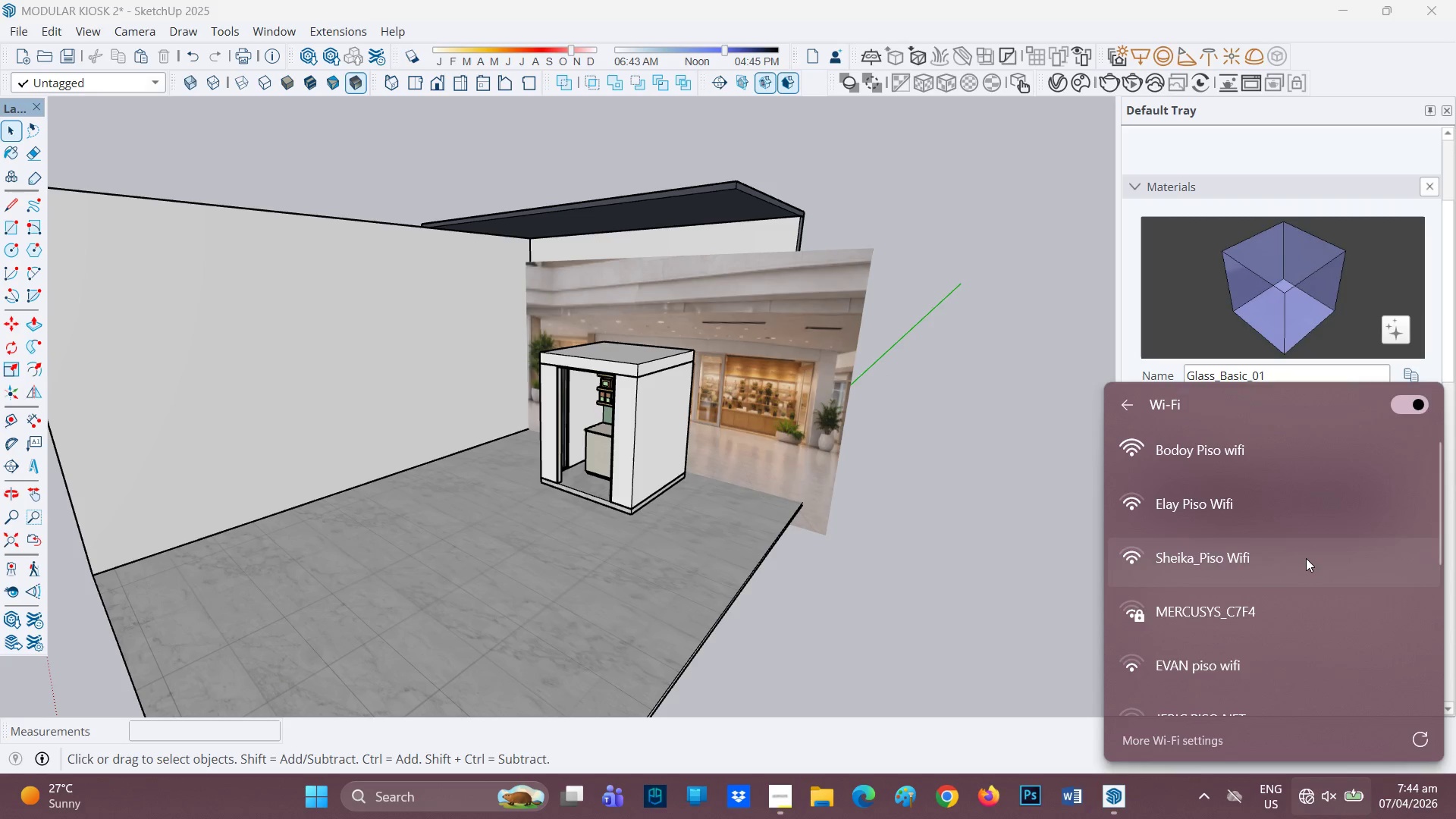 
scroll: coordinate [1305, 563], scroll_direction: none, amount: 0.0
 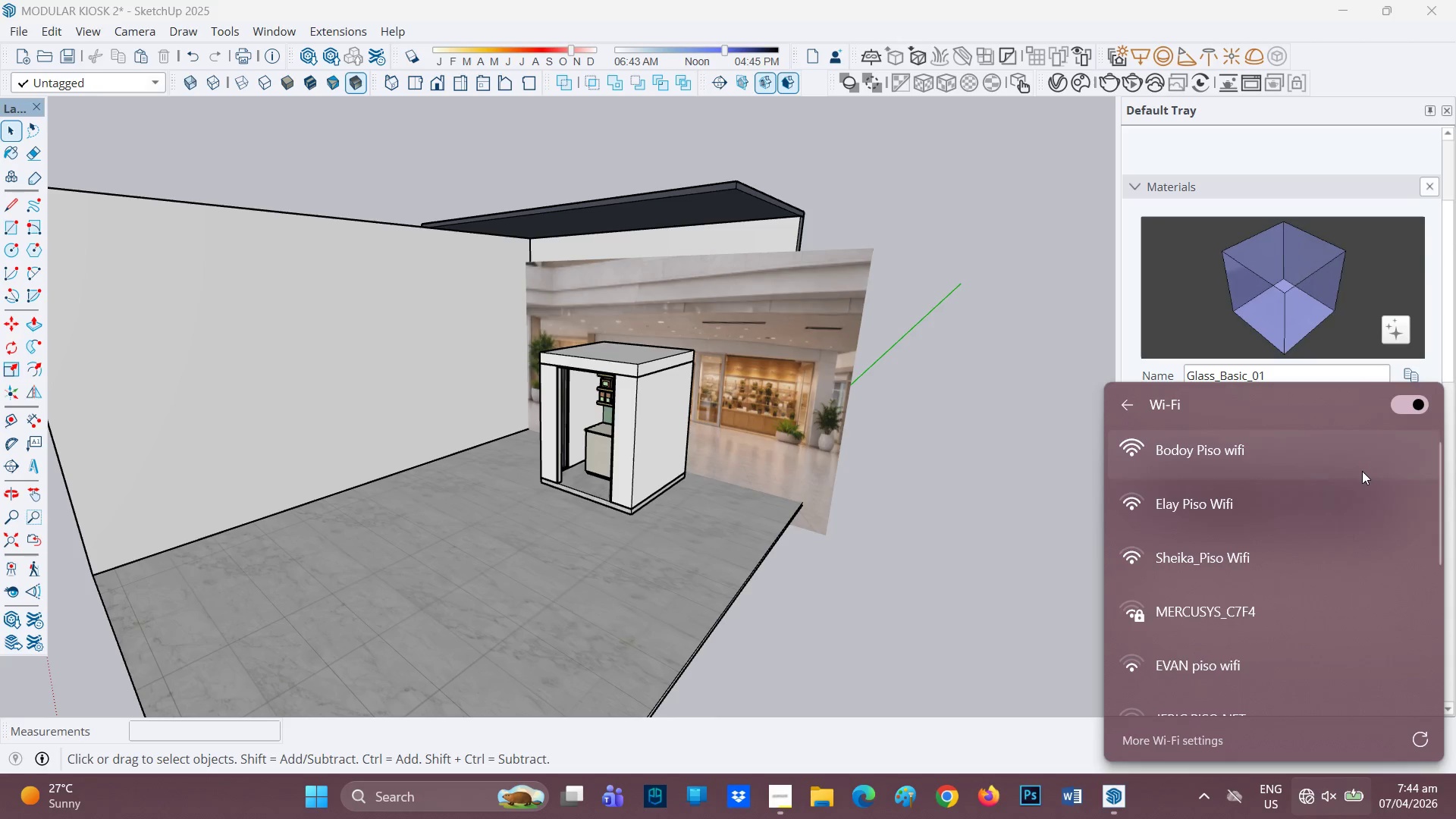 
scroll: coordinate [1317, 558], scroll_direction: up, amount: 2.0
 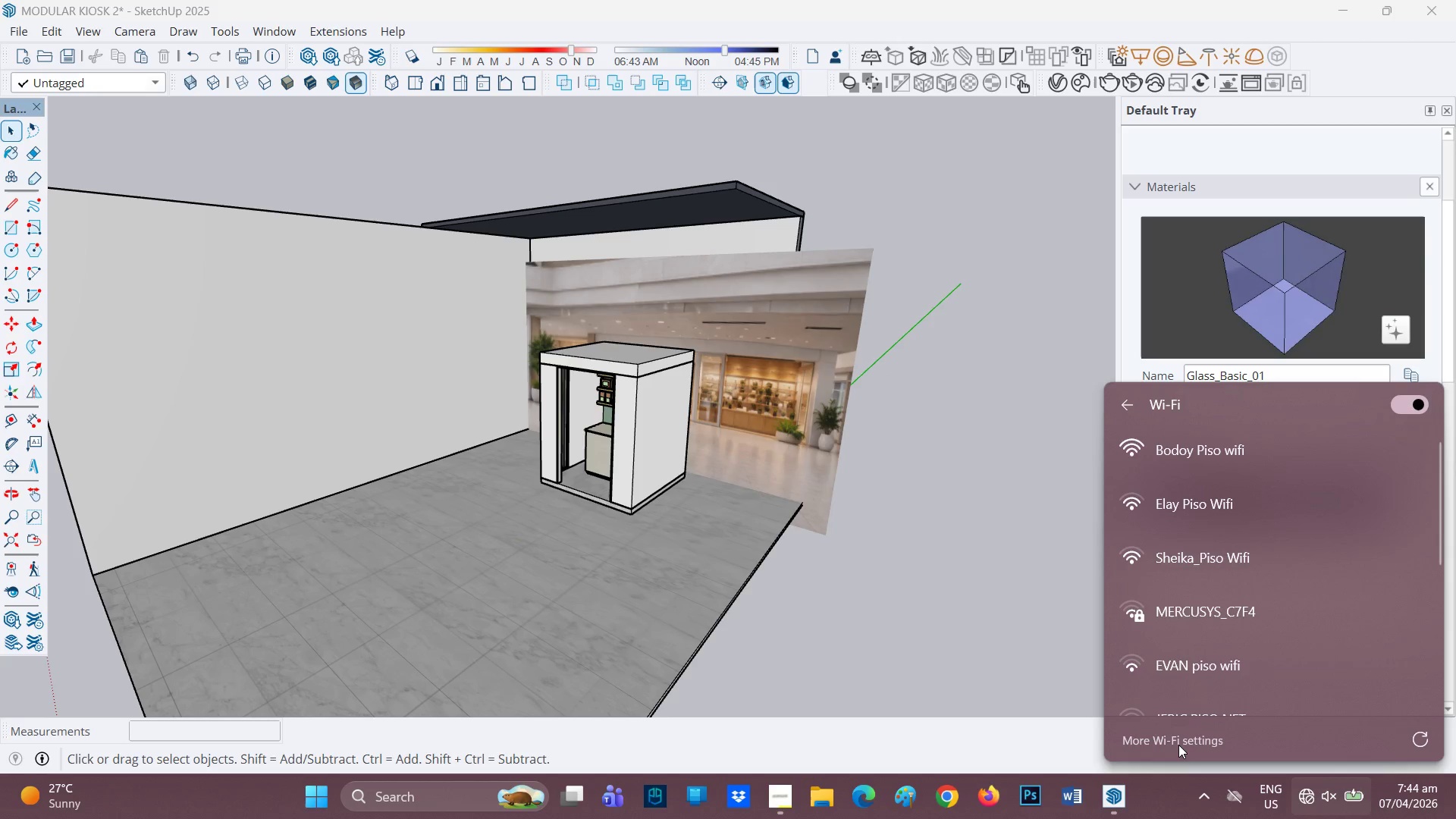 
left_click([1178, 745])
 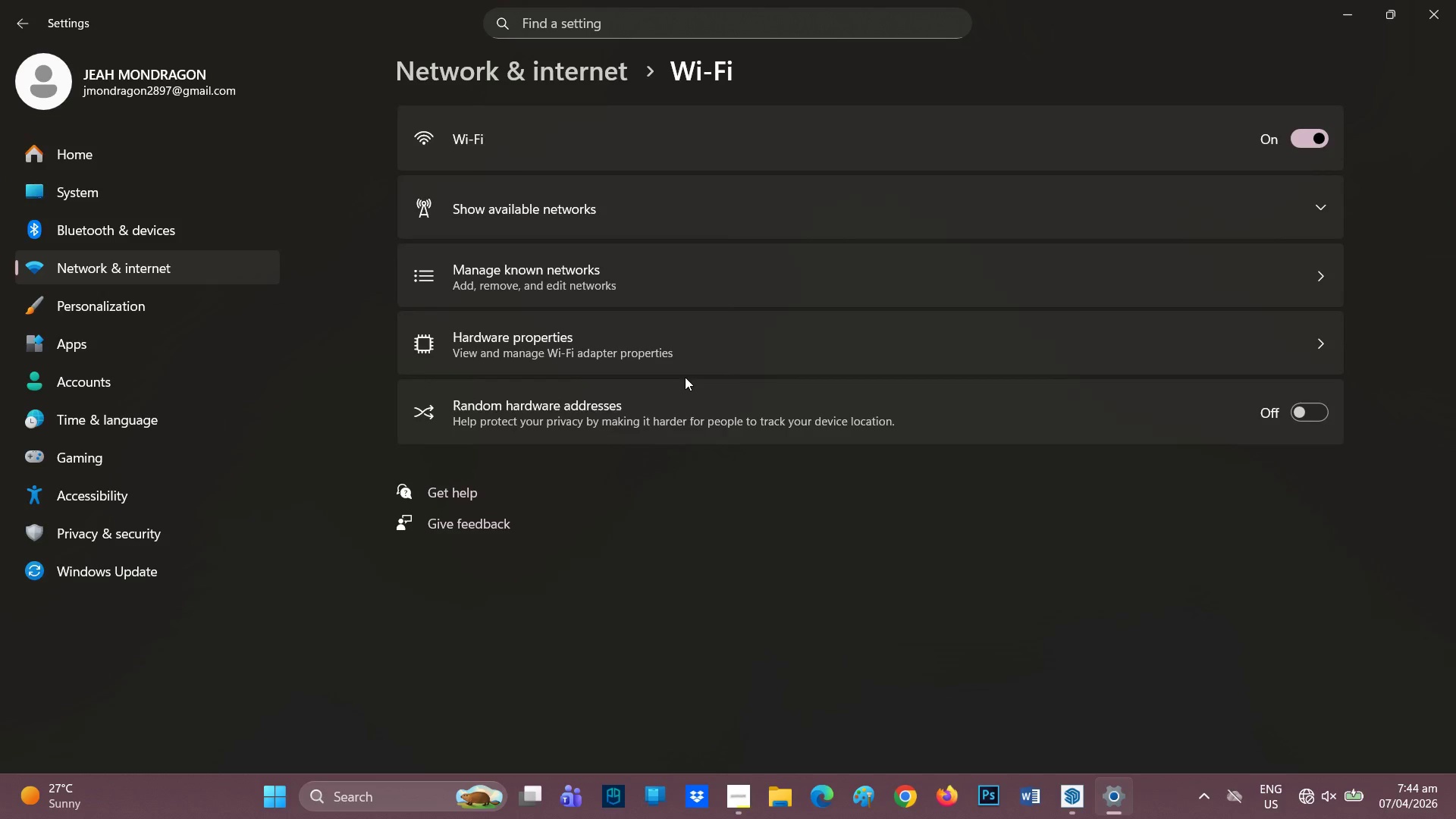 
left_click([701, 206])
 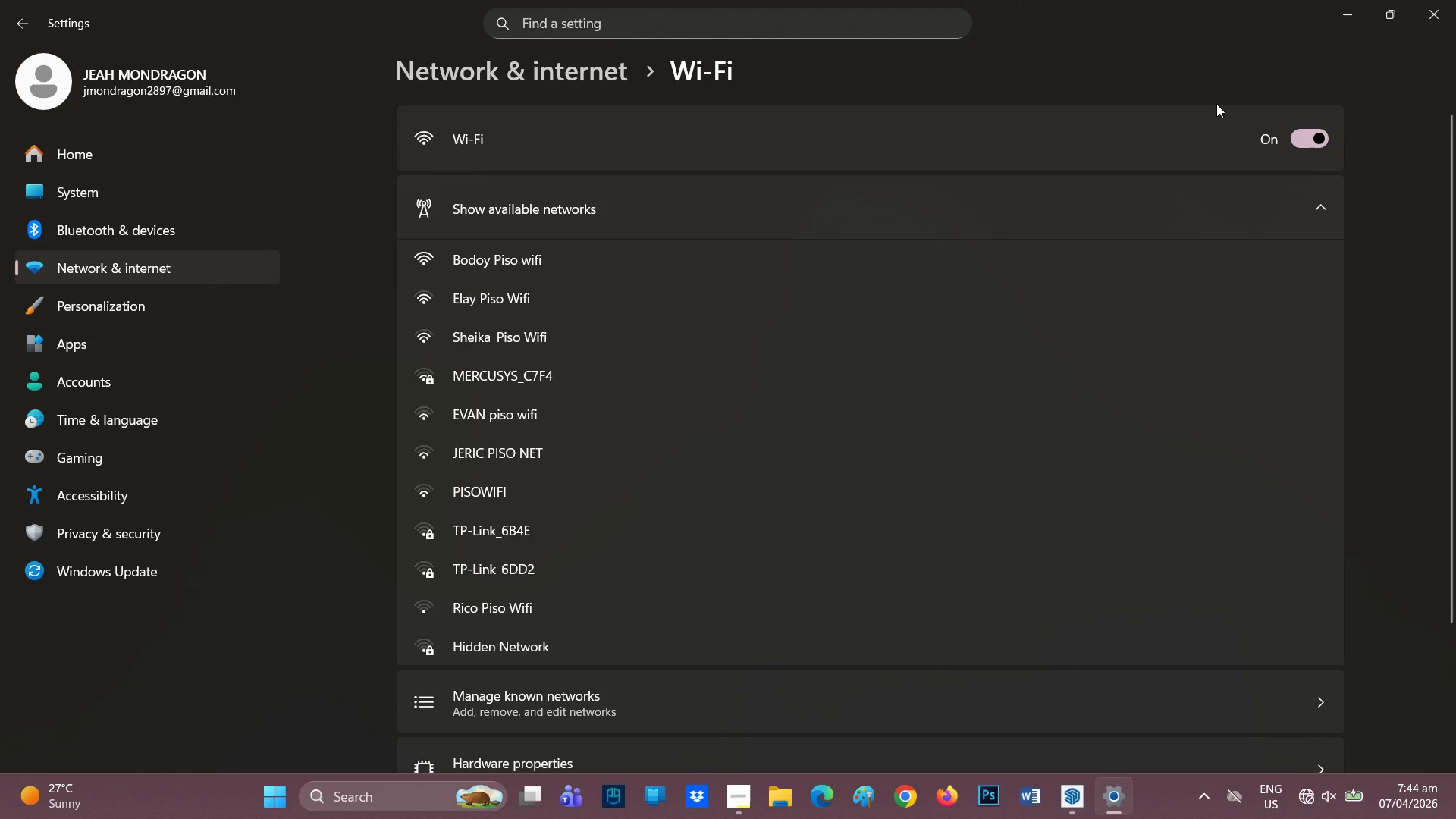 
wait(6.17)
 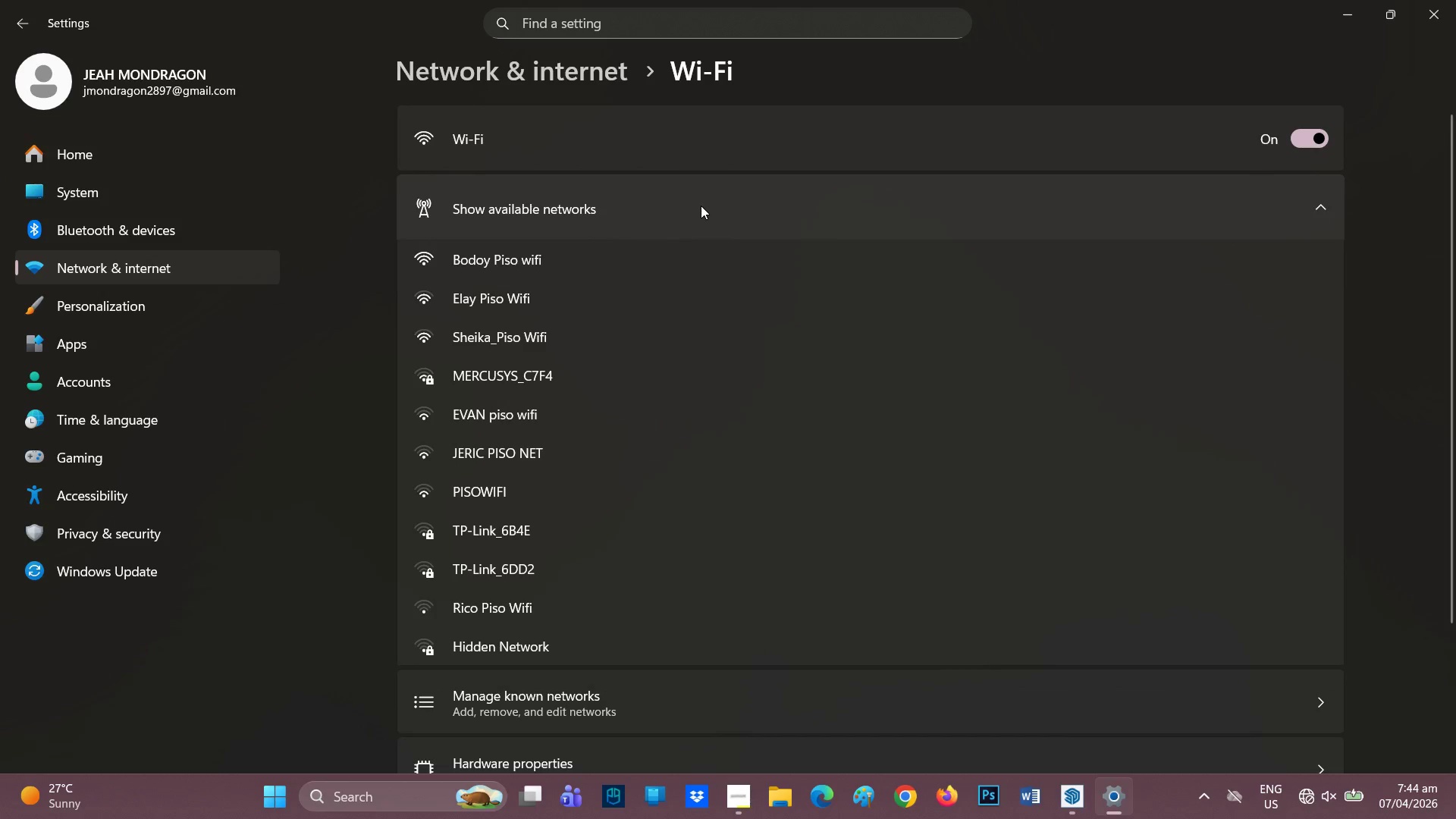 
left_click([1301, 145])
 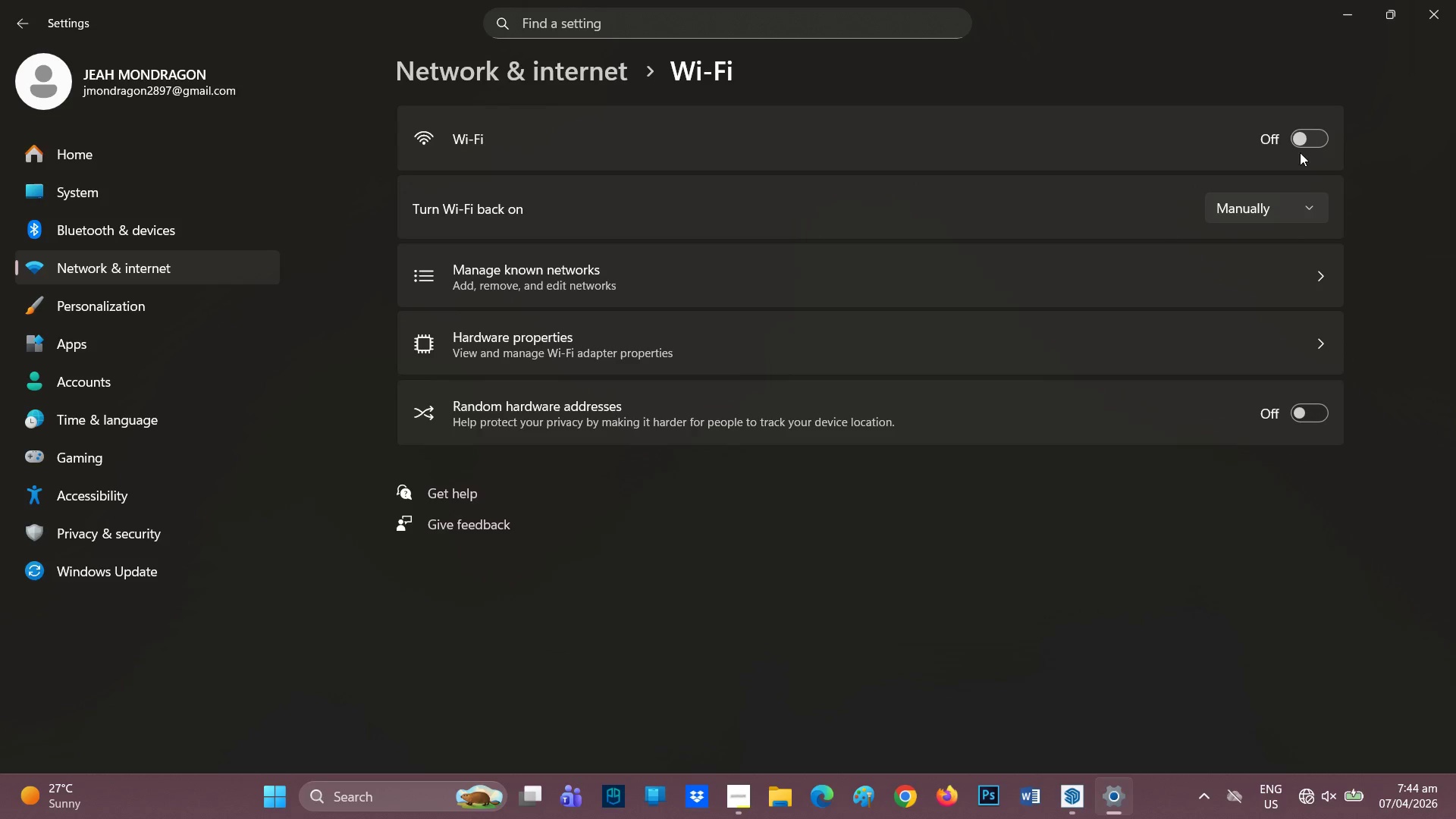 
left_click([1309, 138])
 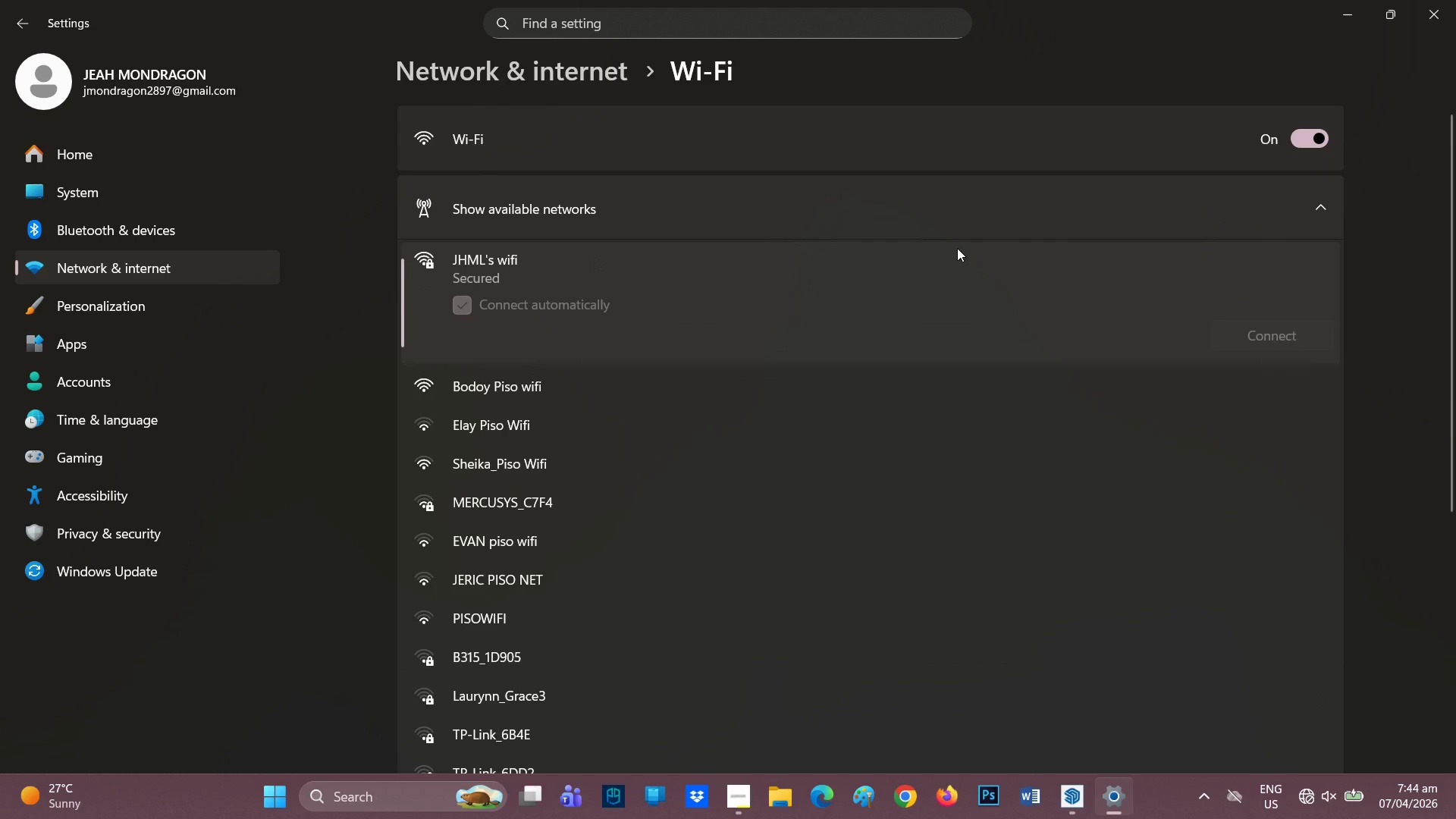 
left_click([1243, 339])
 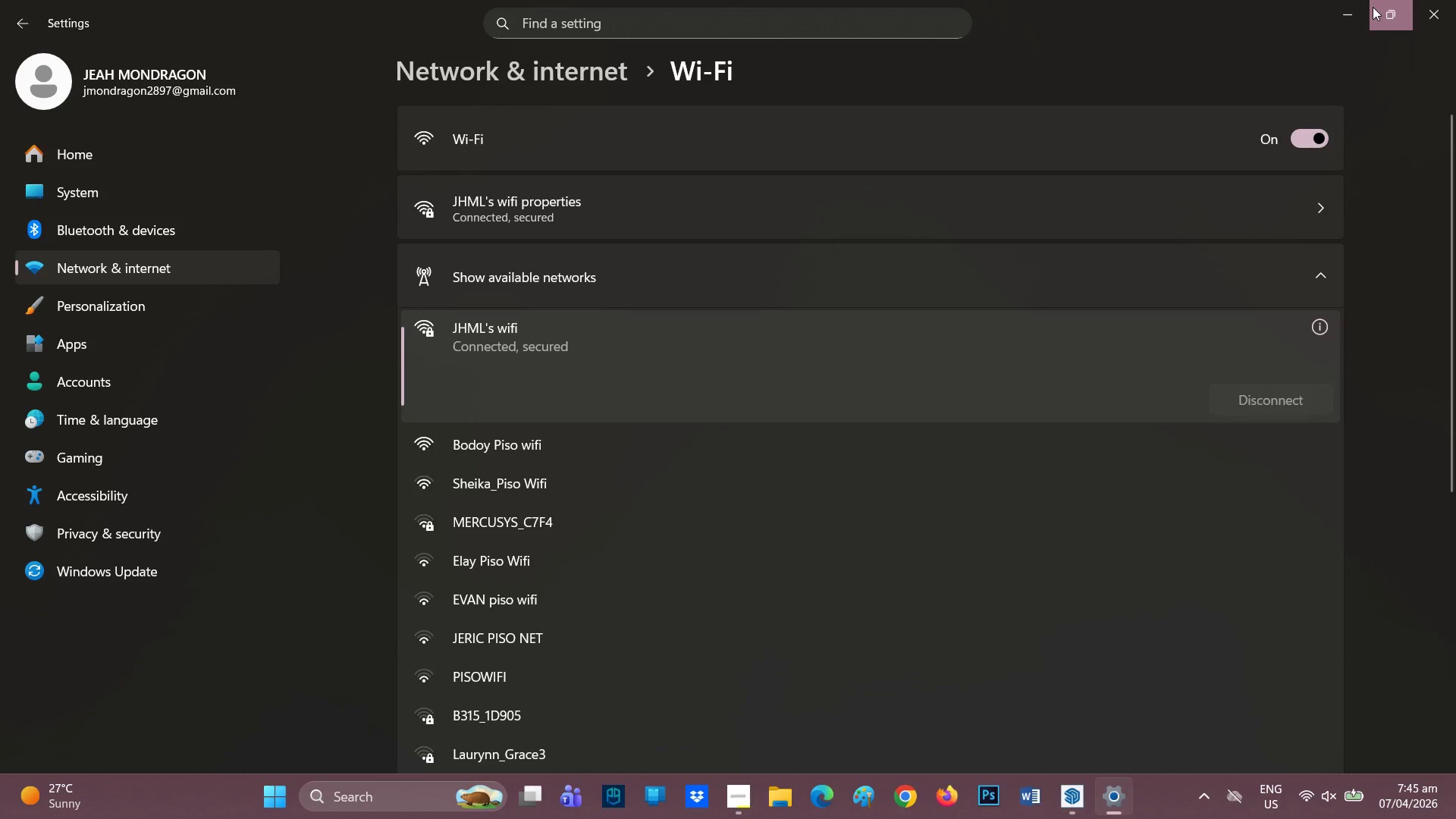 
left_click([1359, 12])
 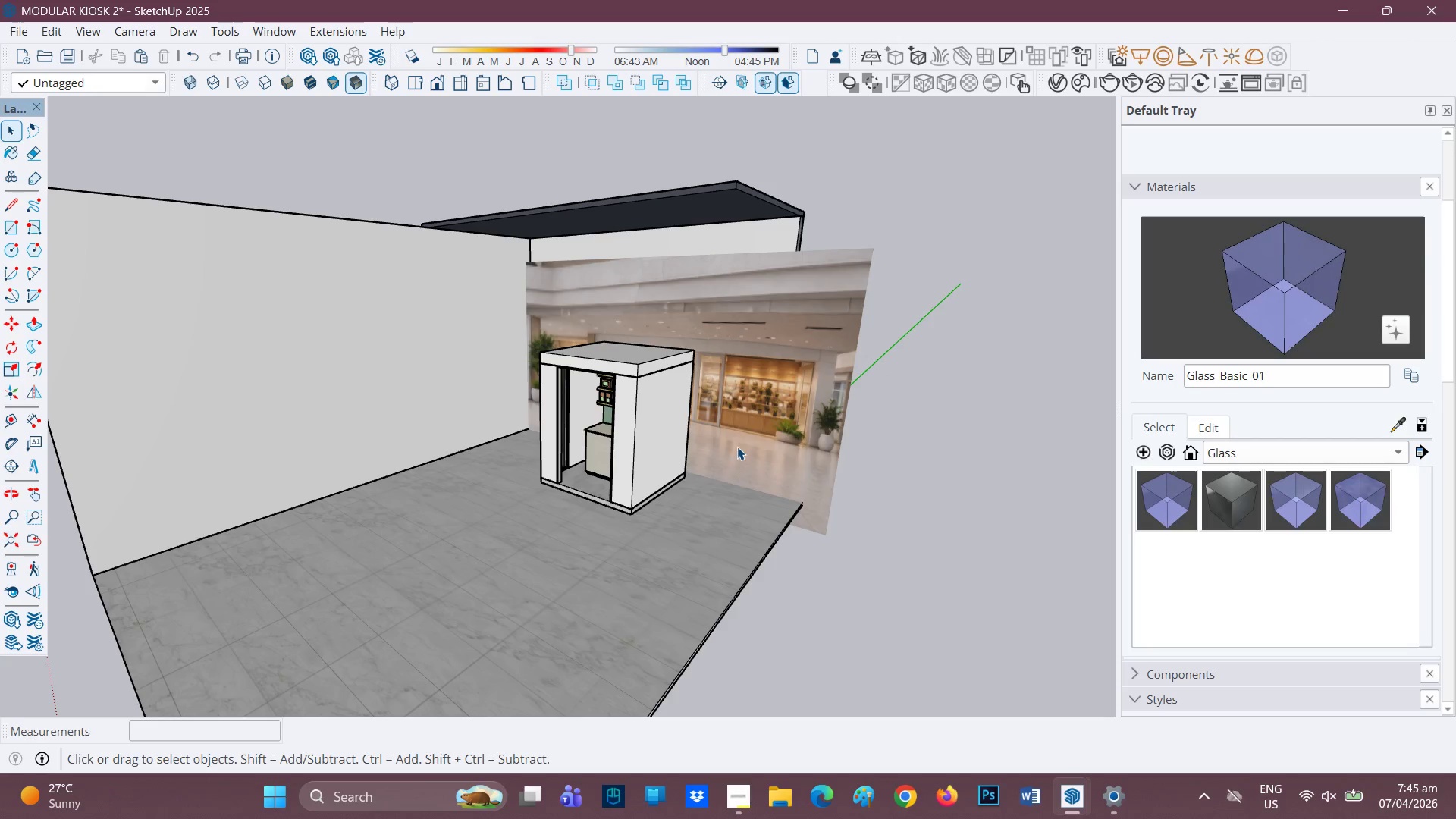 
scroll: coordinate [620, 335], scroll_direction: up, amount: 1.0
 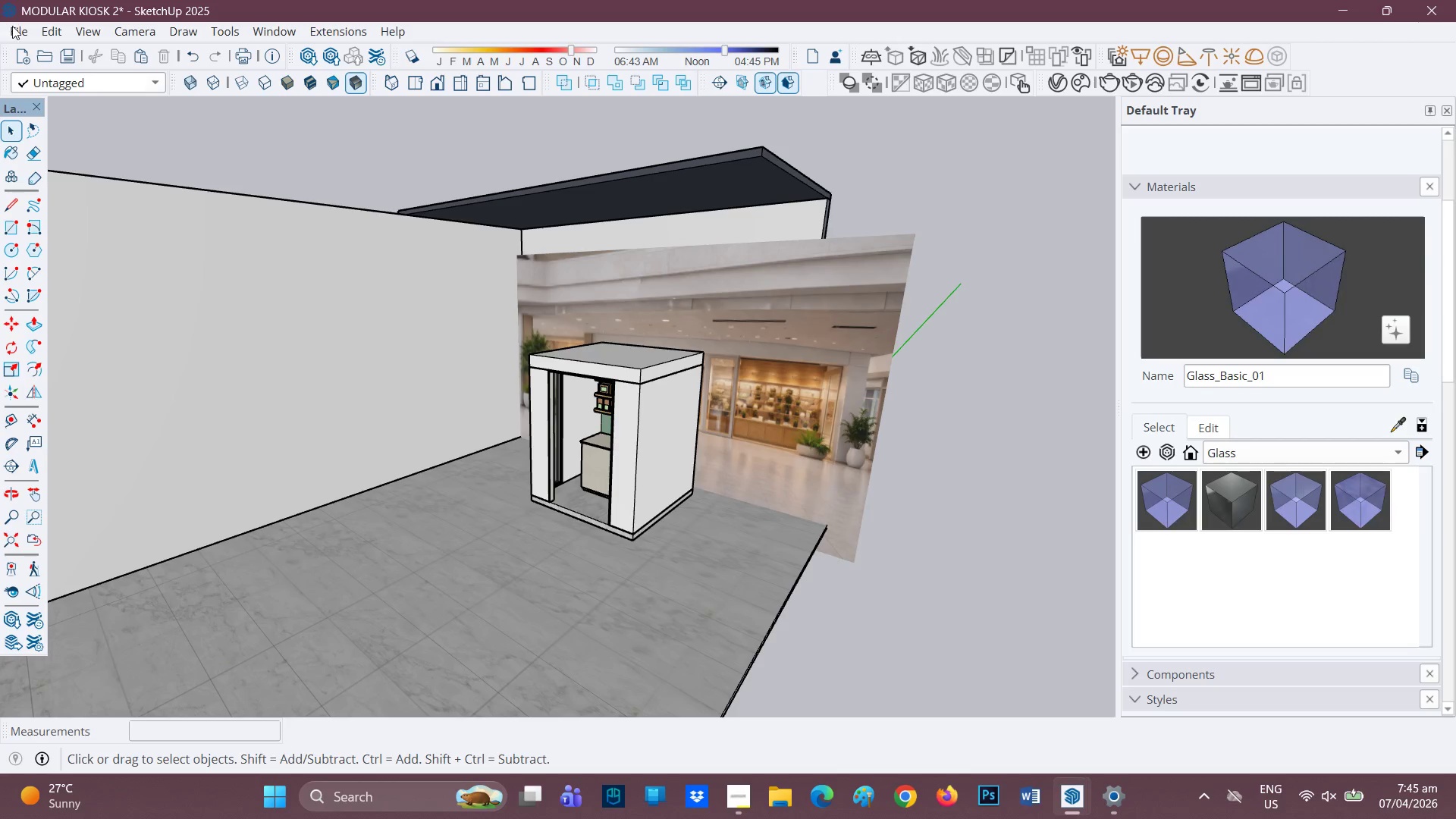 
left_click([13, 26])
 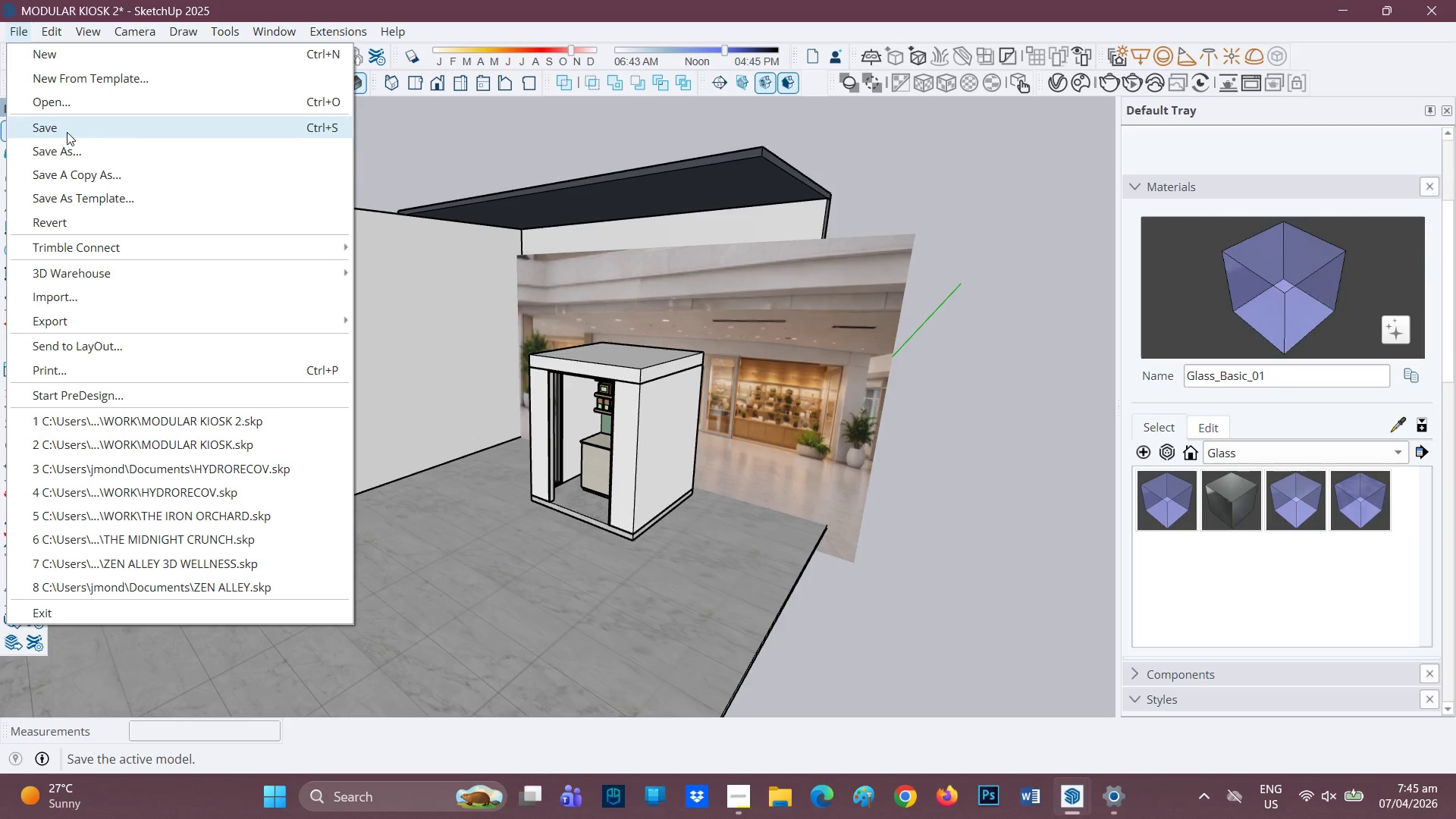 
left_click([67, 132])
 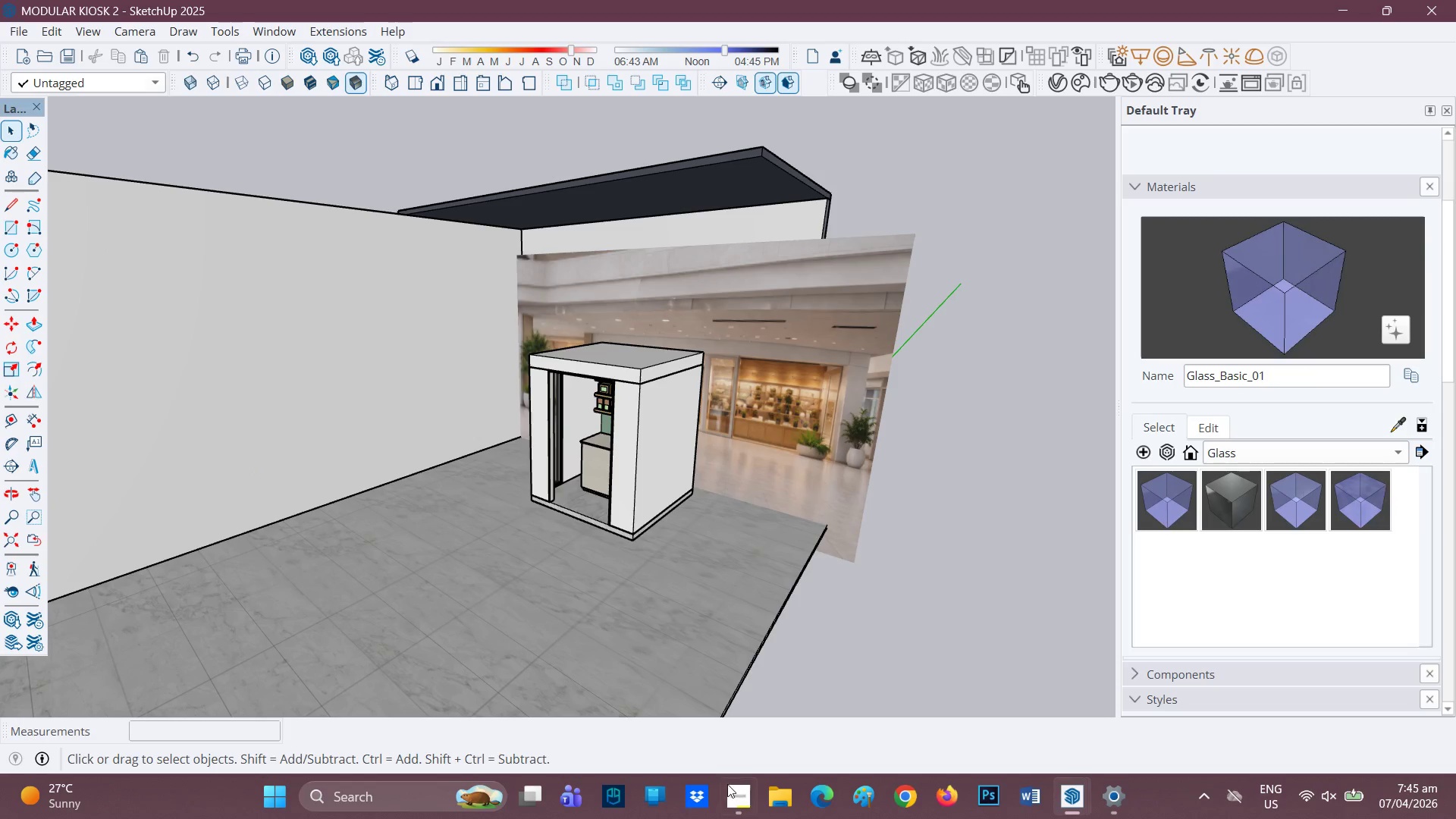 
left_click([729, 786])